 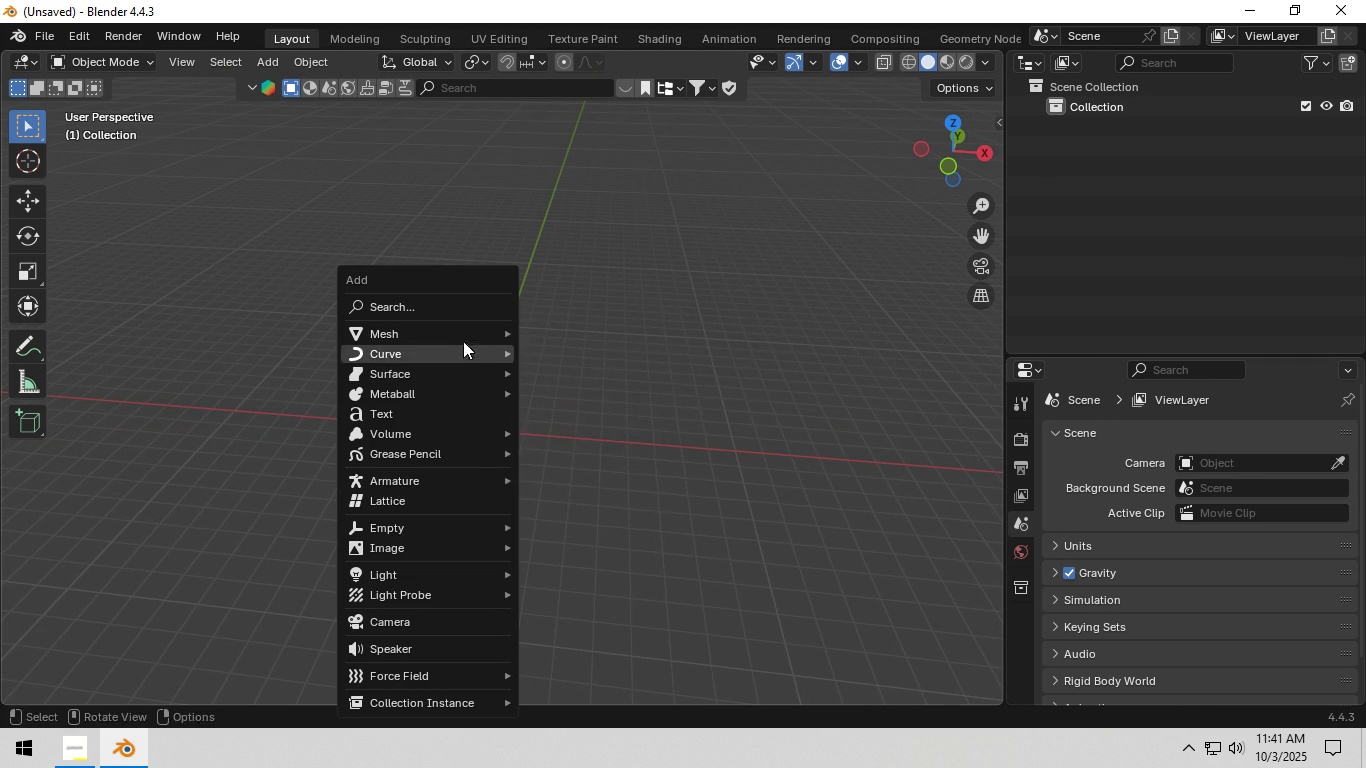 
left_click([562, 333])
 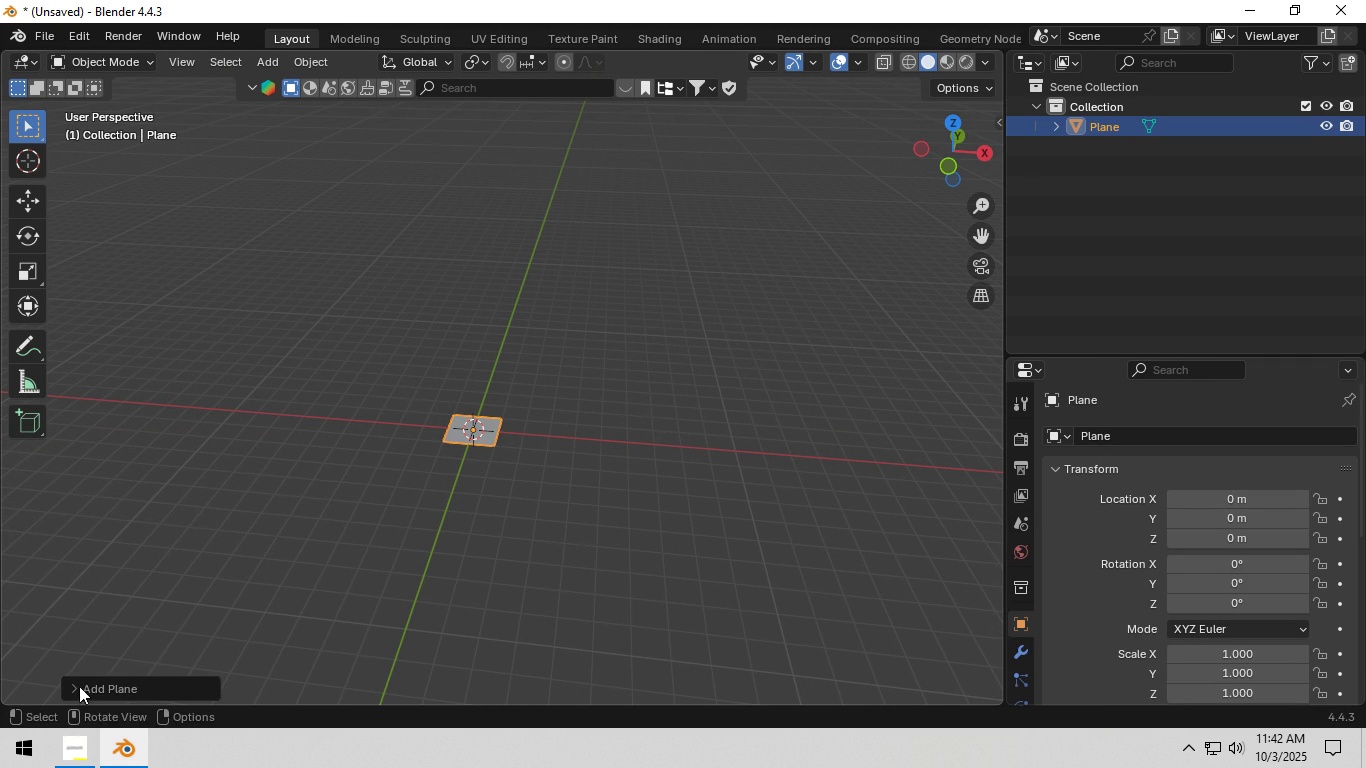 
left_click([73, 687])
 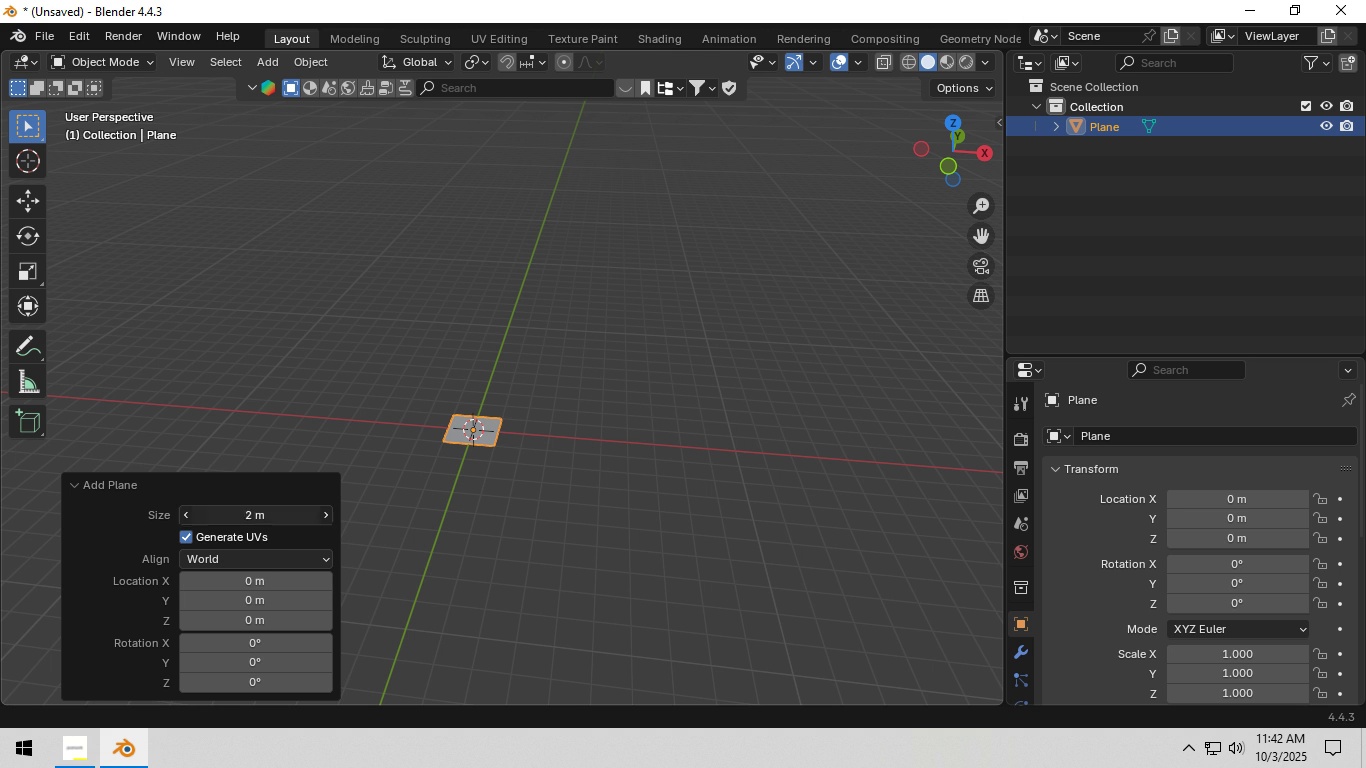 
left_click([252, 519])
 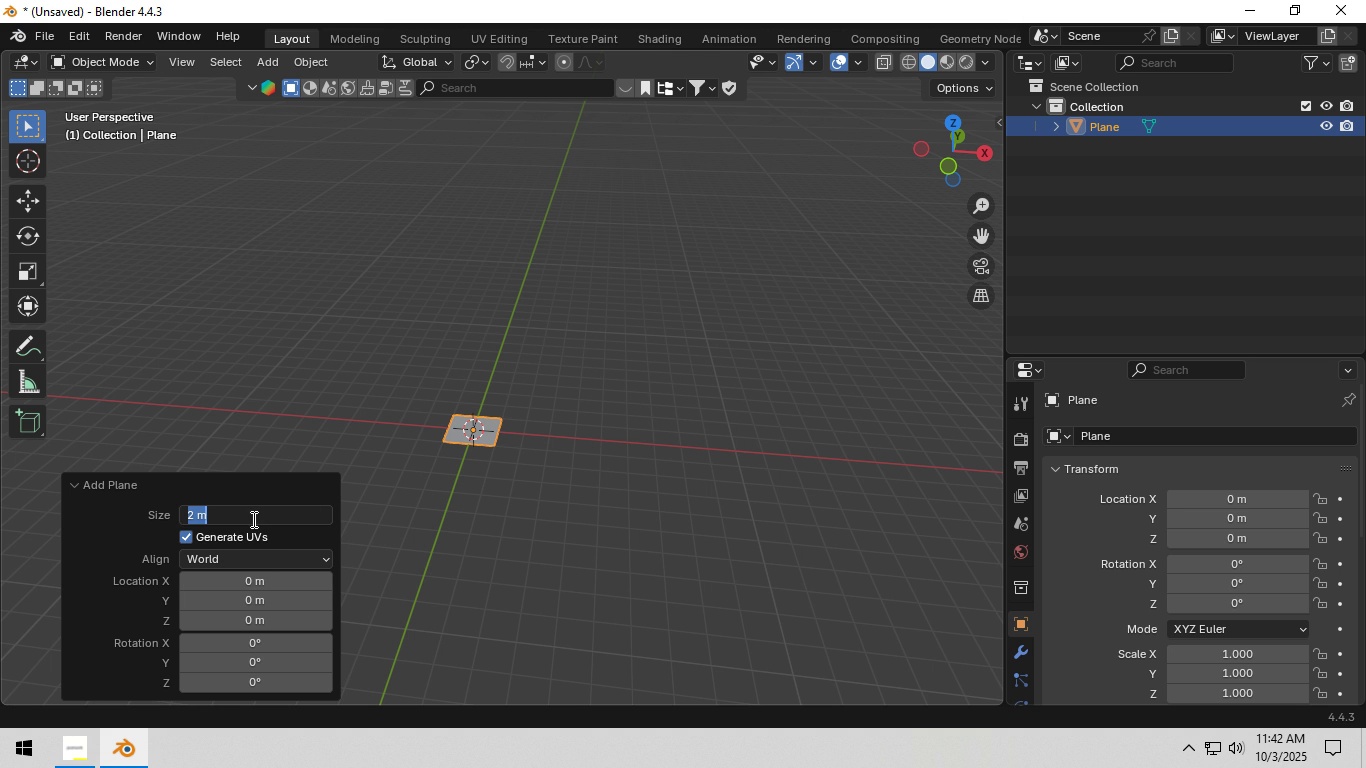 
key(Numpad1)
 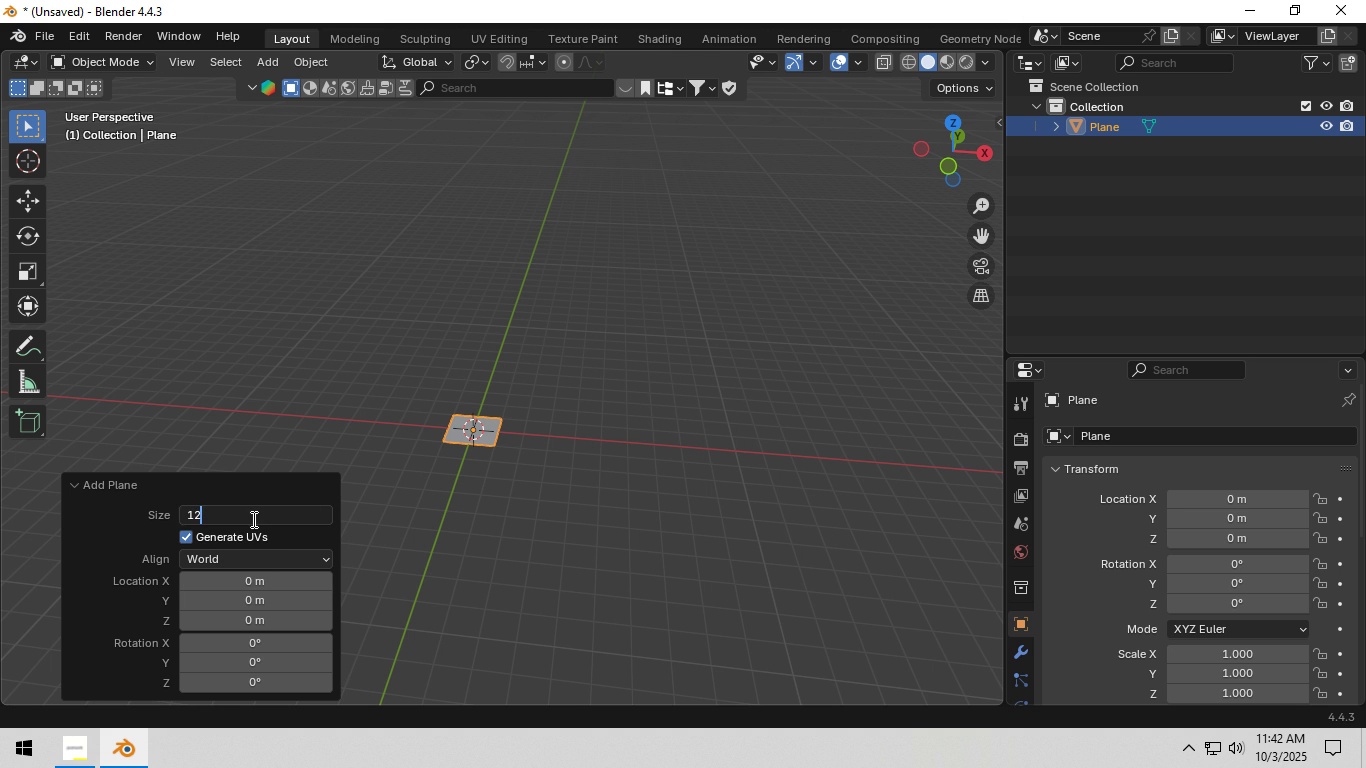 
key(Numpad2)
 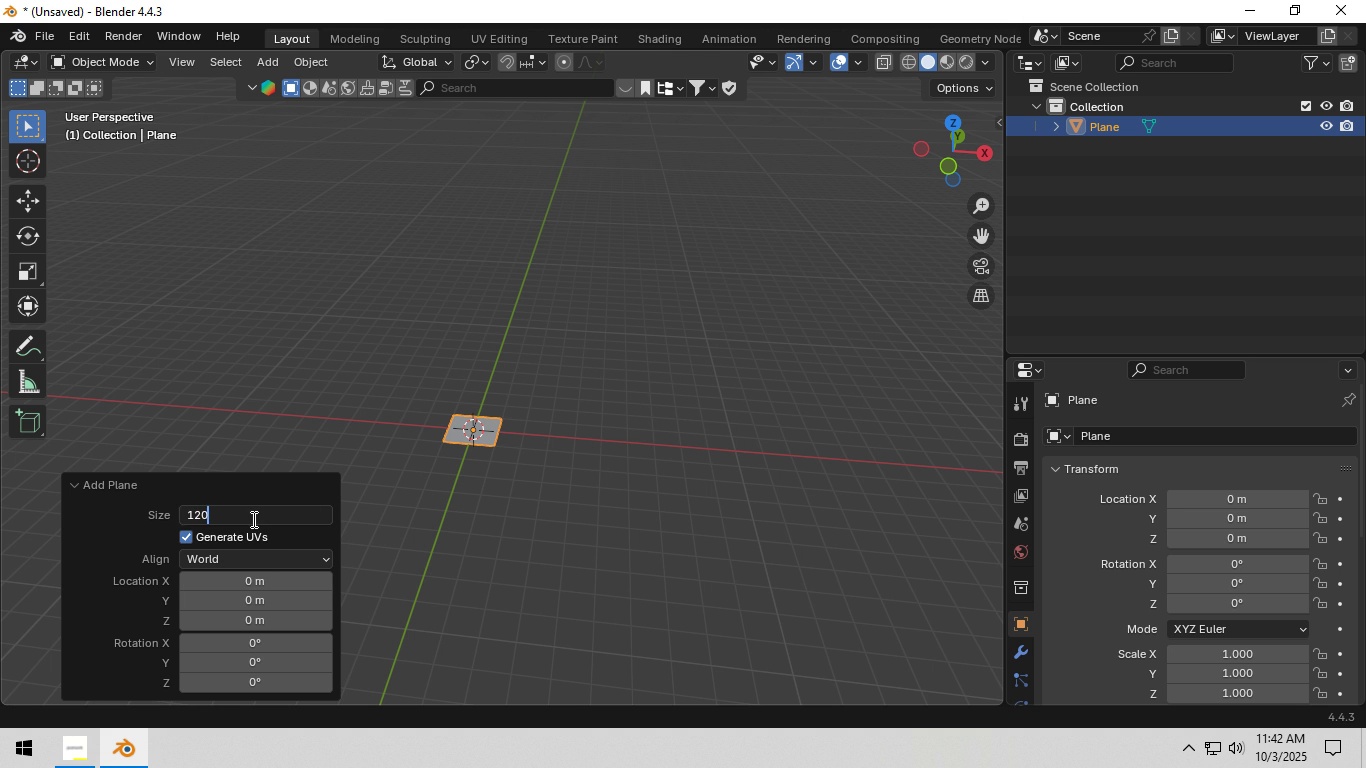 
key(Numpad0)
 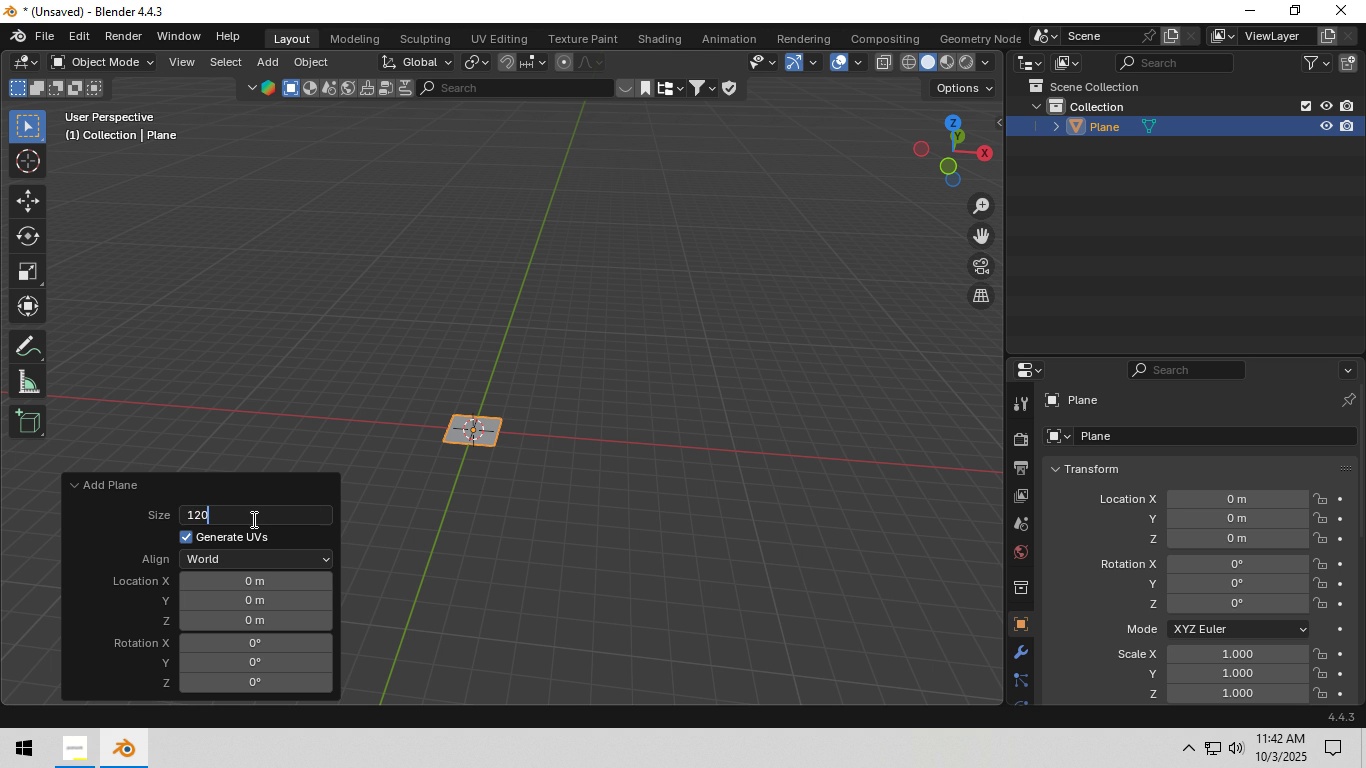 
key(NumpadEnter)
 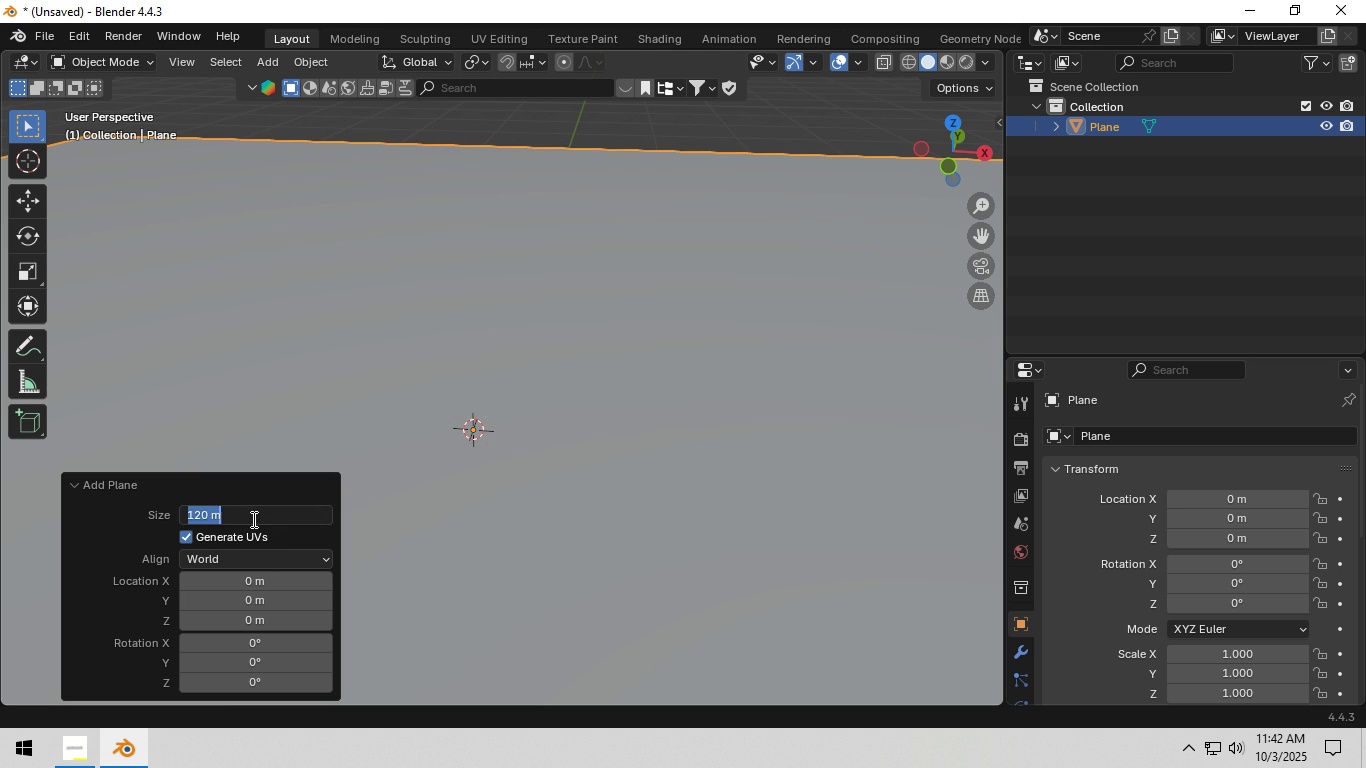 
key(Numpad1)
 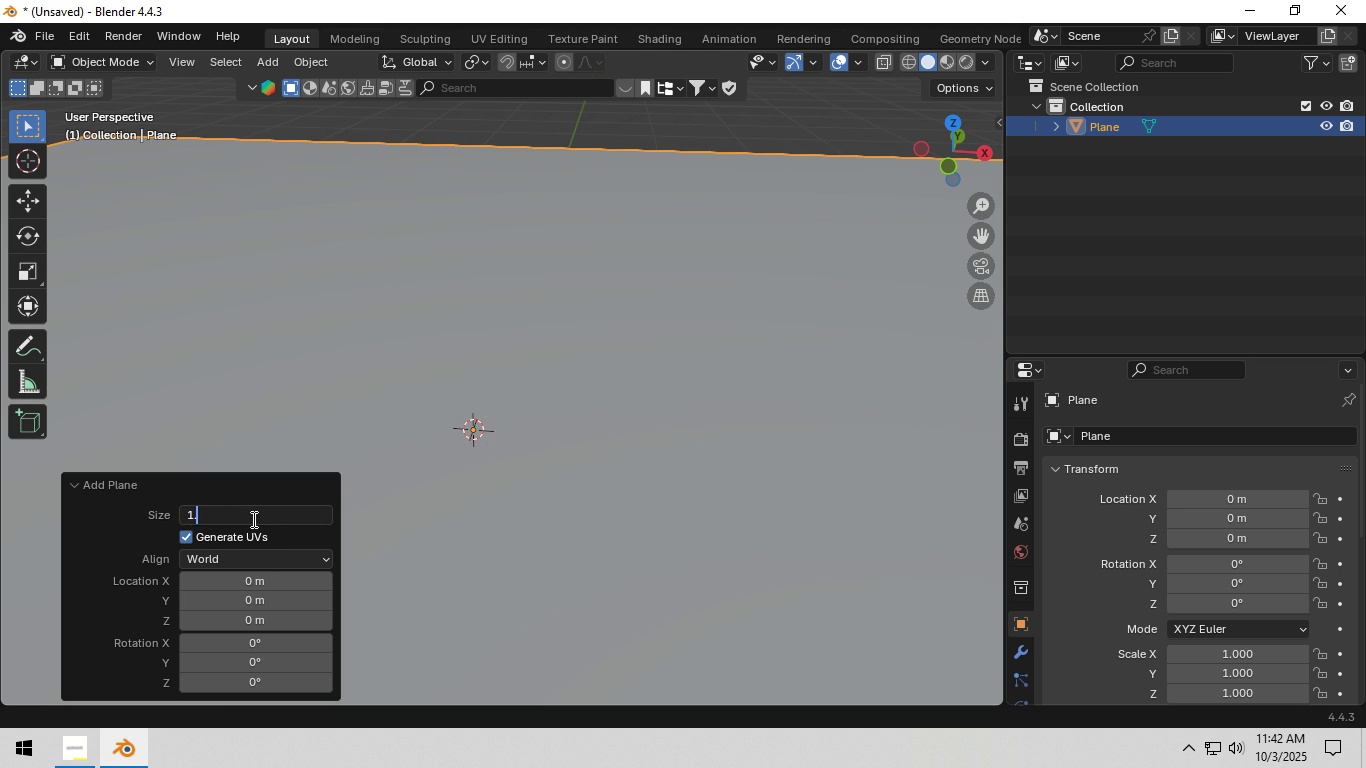 
key(NumpadDecimal)
 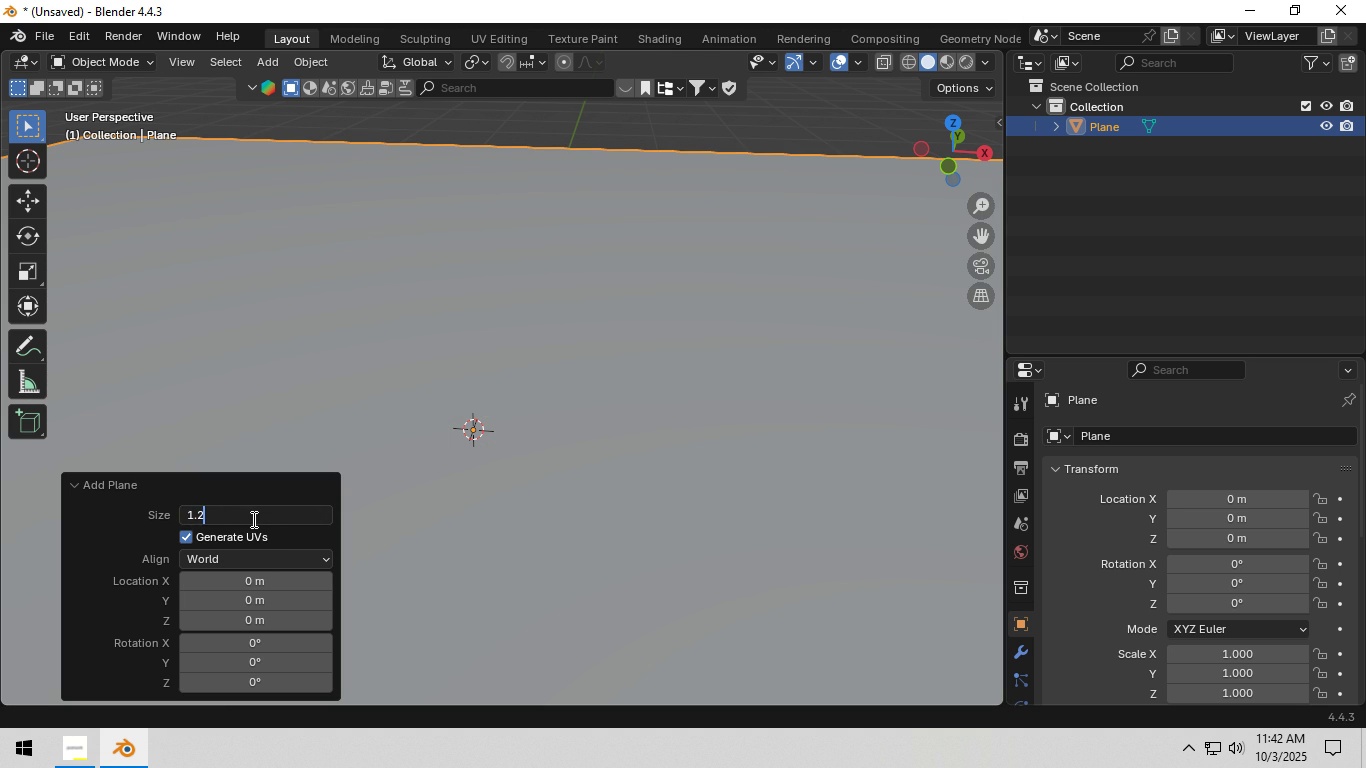 
key(Numpad2)
 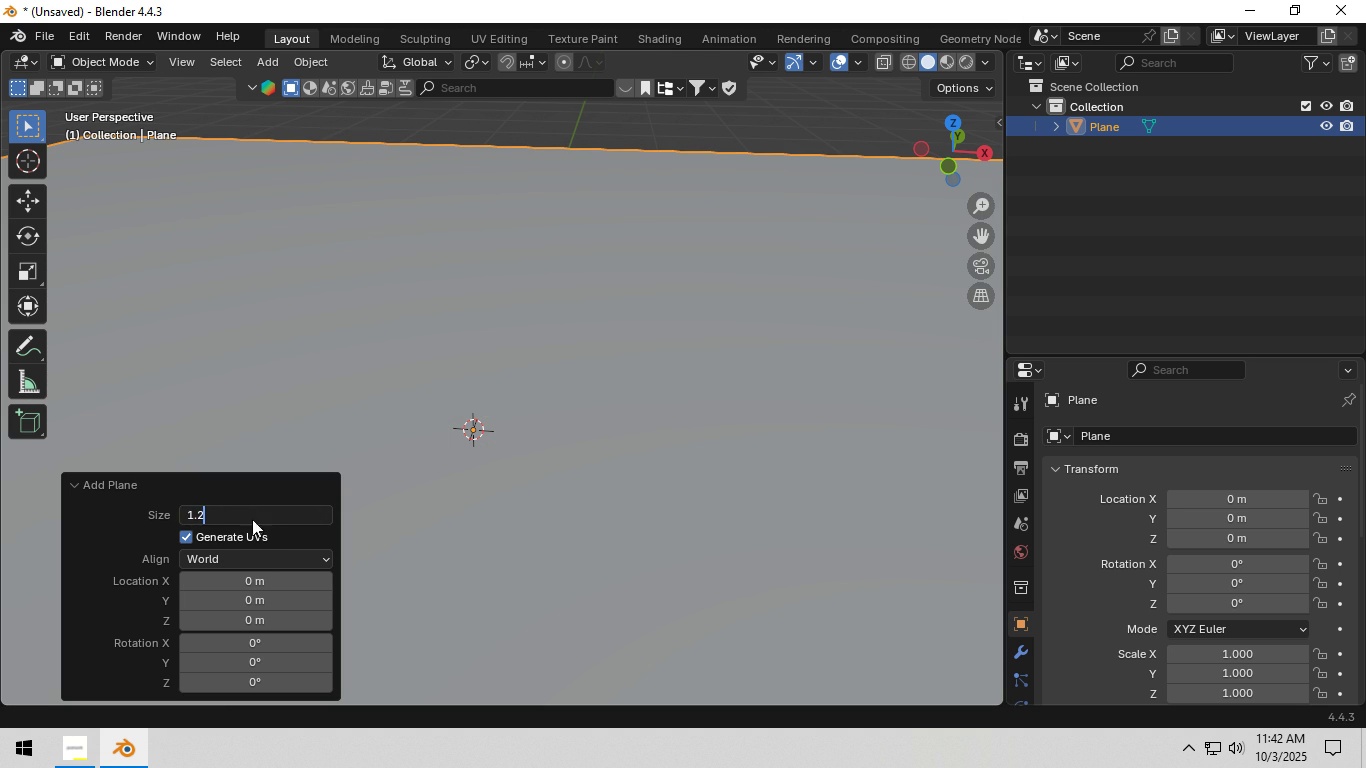 
key(NumpadEnter)